 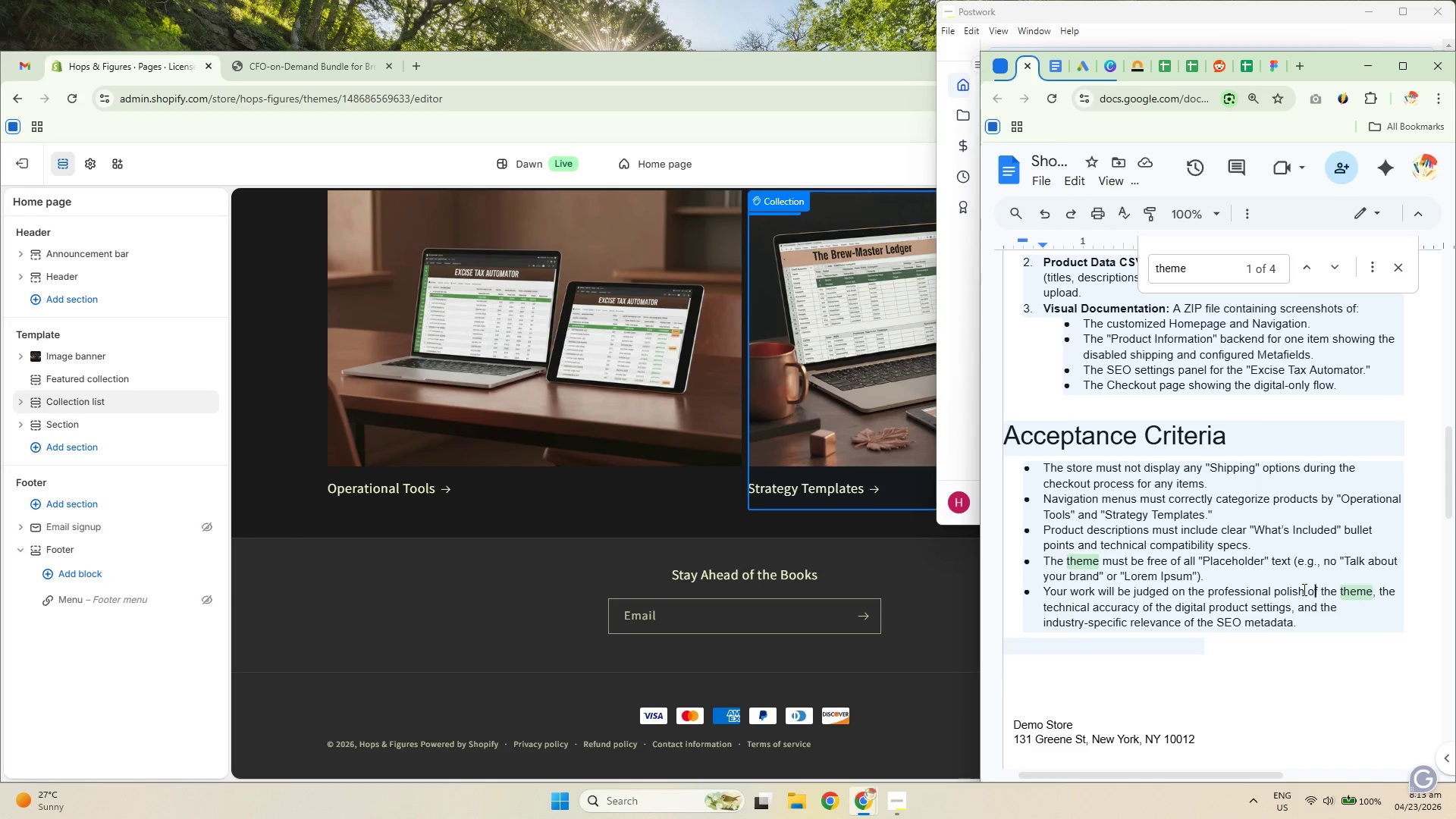 
triple_click([1287, 589])
 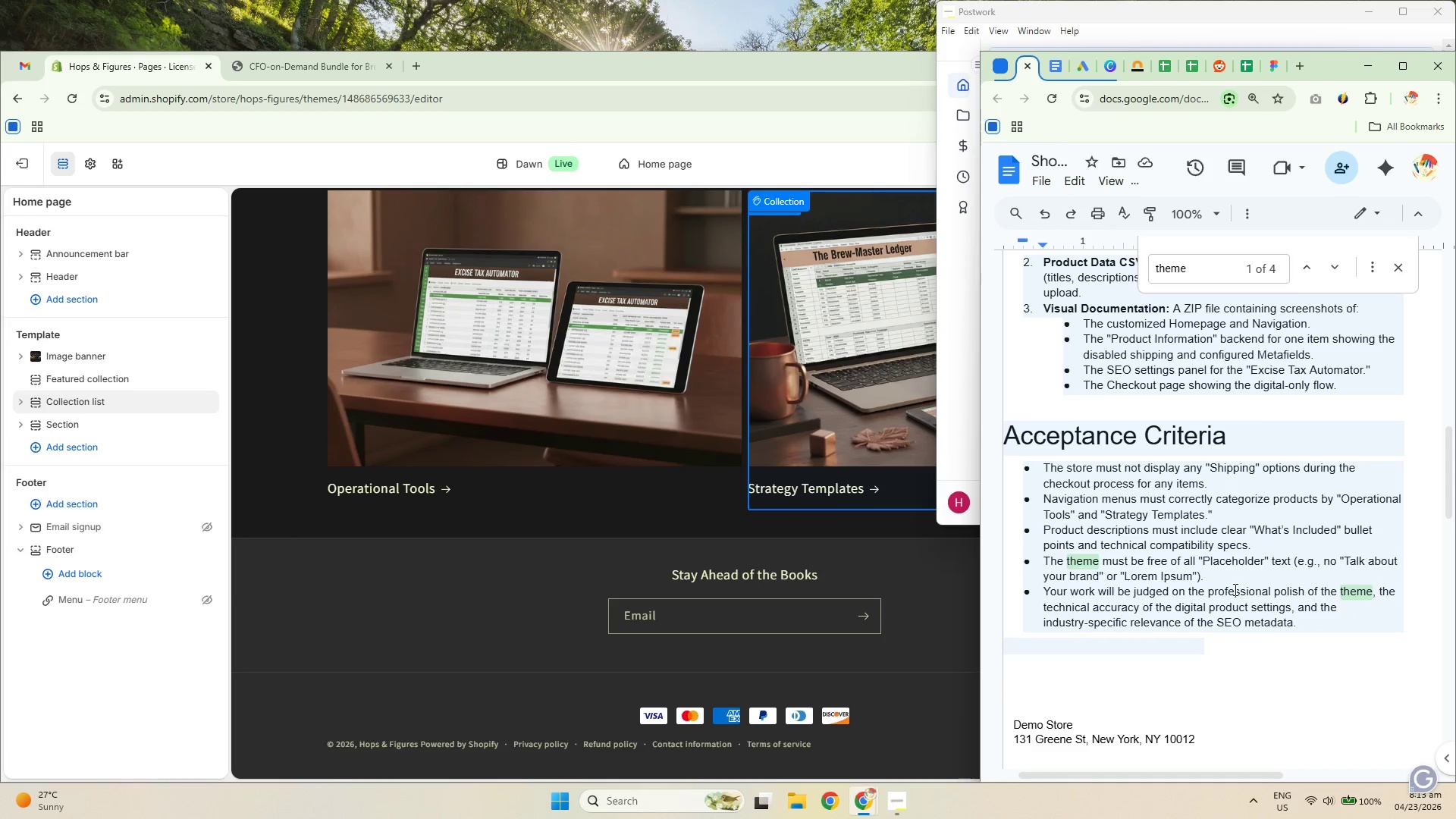 
left_click_drag(start_coordinate=[1167, 589], to_coordinate=[1330, 588])
 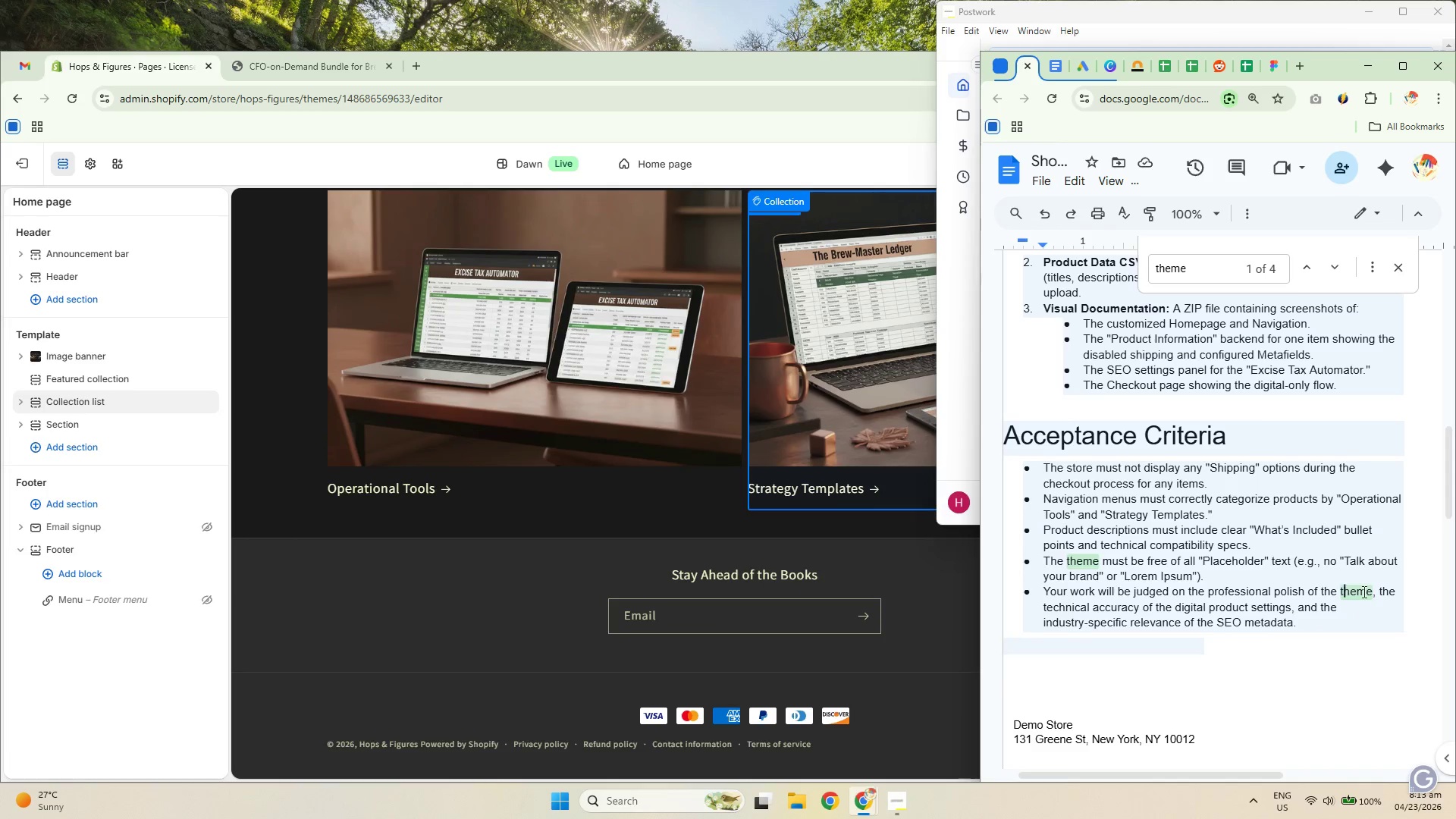 
left_click_drag(start_coordinate=[1373, 594], to_coordinate=[1233, 593])
 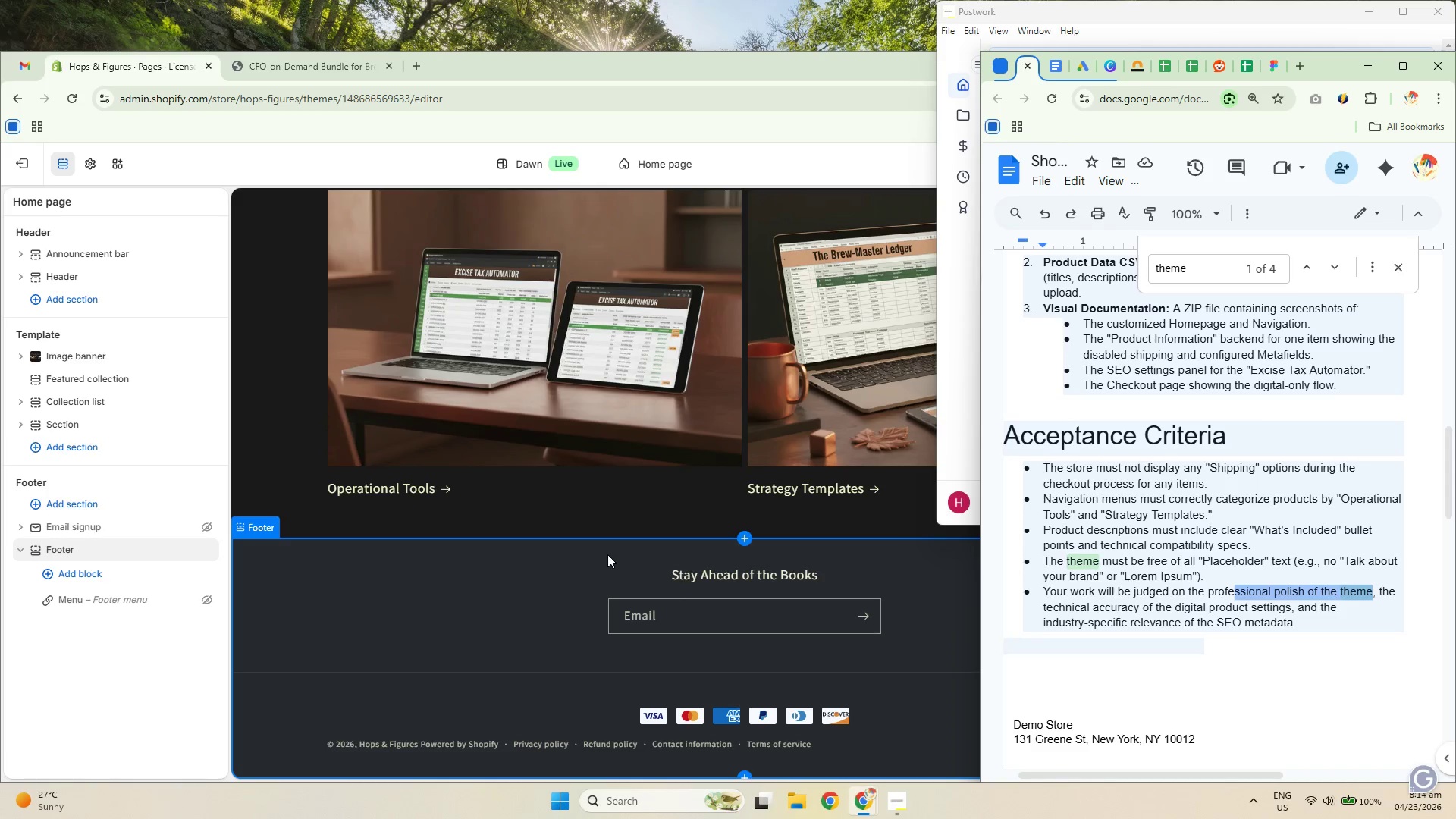 
scroll: coordinate [689, 470], scroll_direction: up, amount: 15.0
 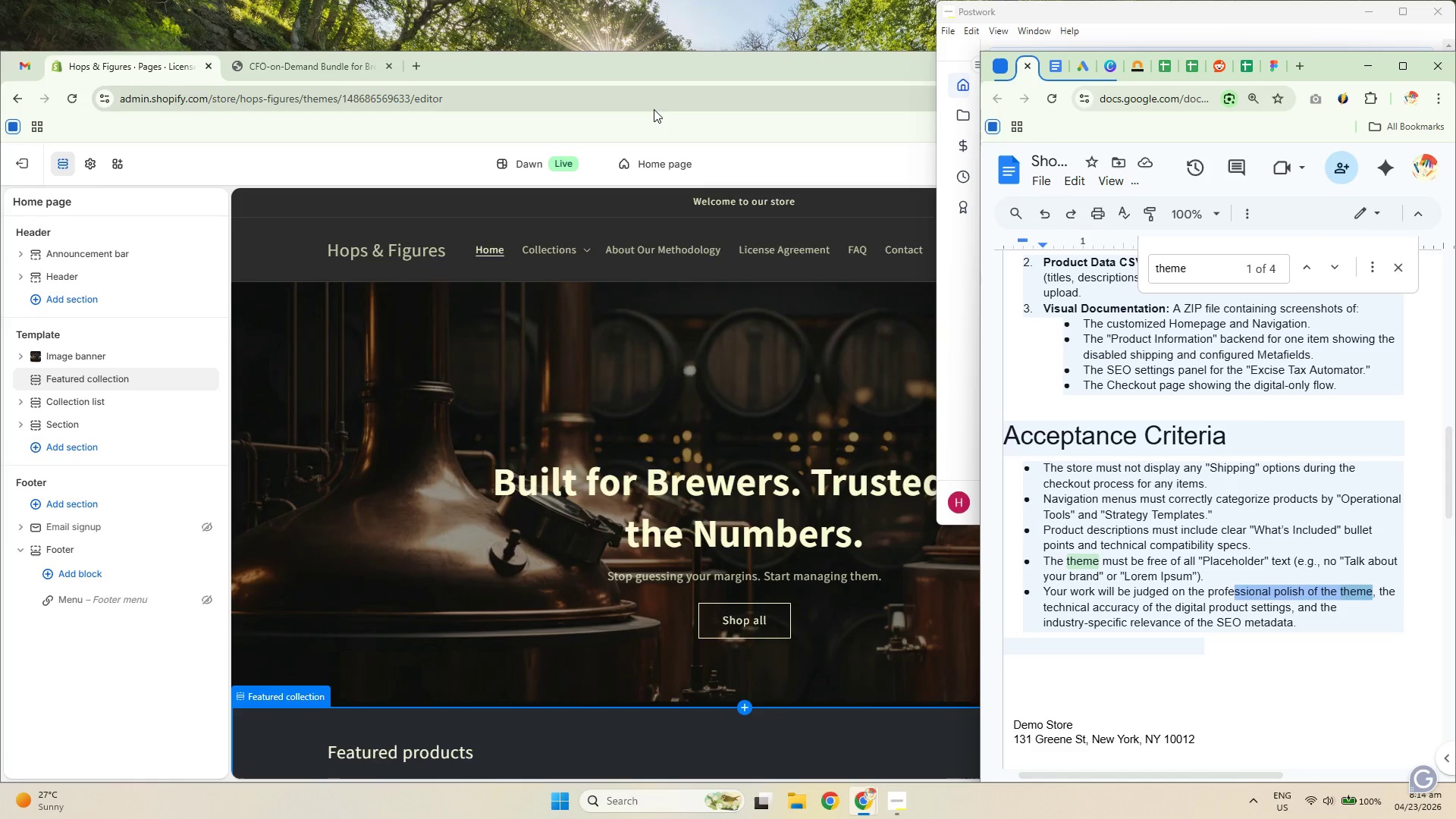 
left_click([657, 127])
 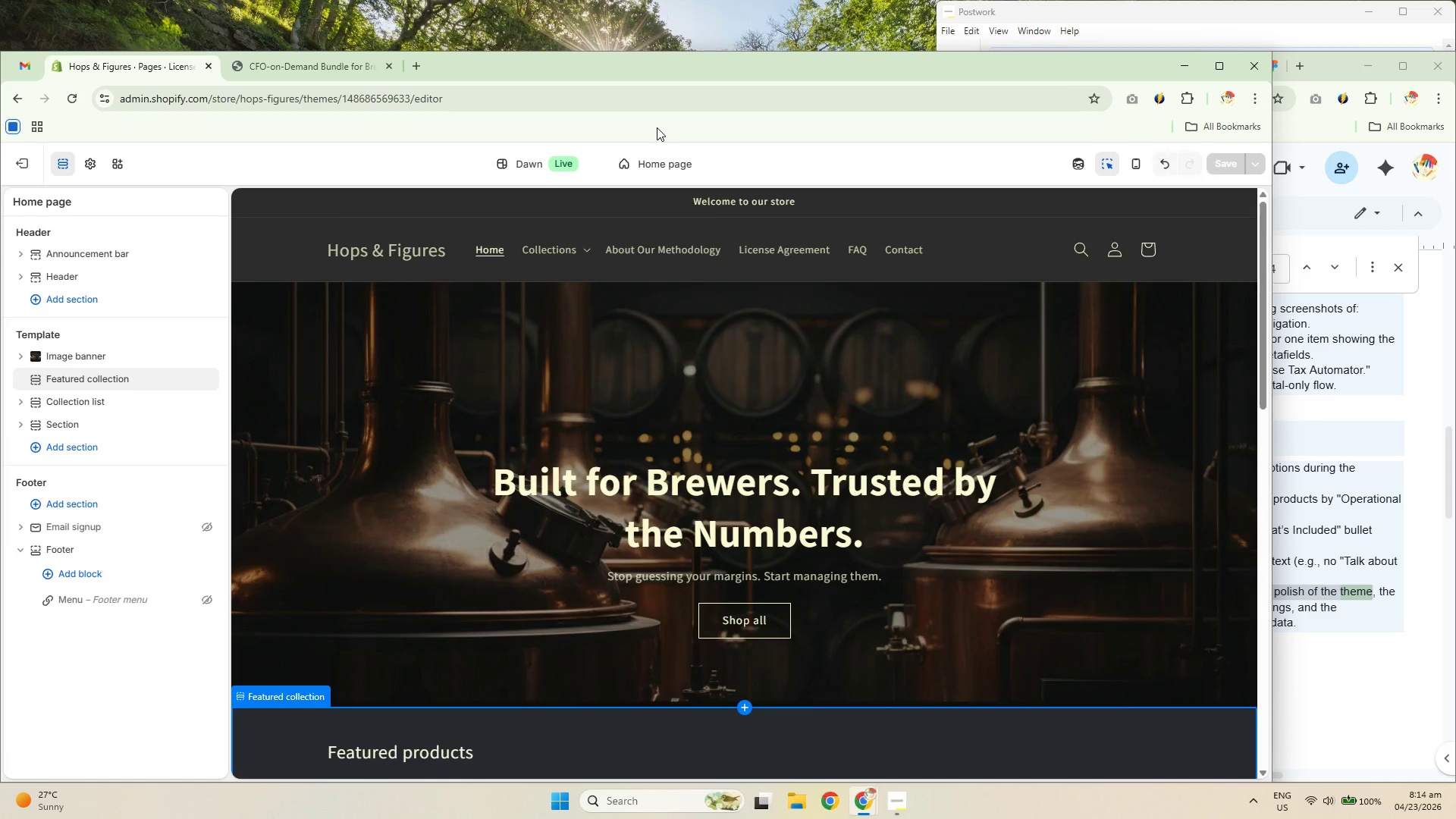 
scroll: coordinate [827, 598], scroll_direction: down, amount: 14.0
 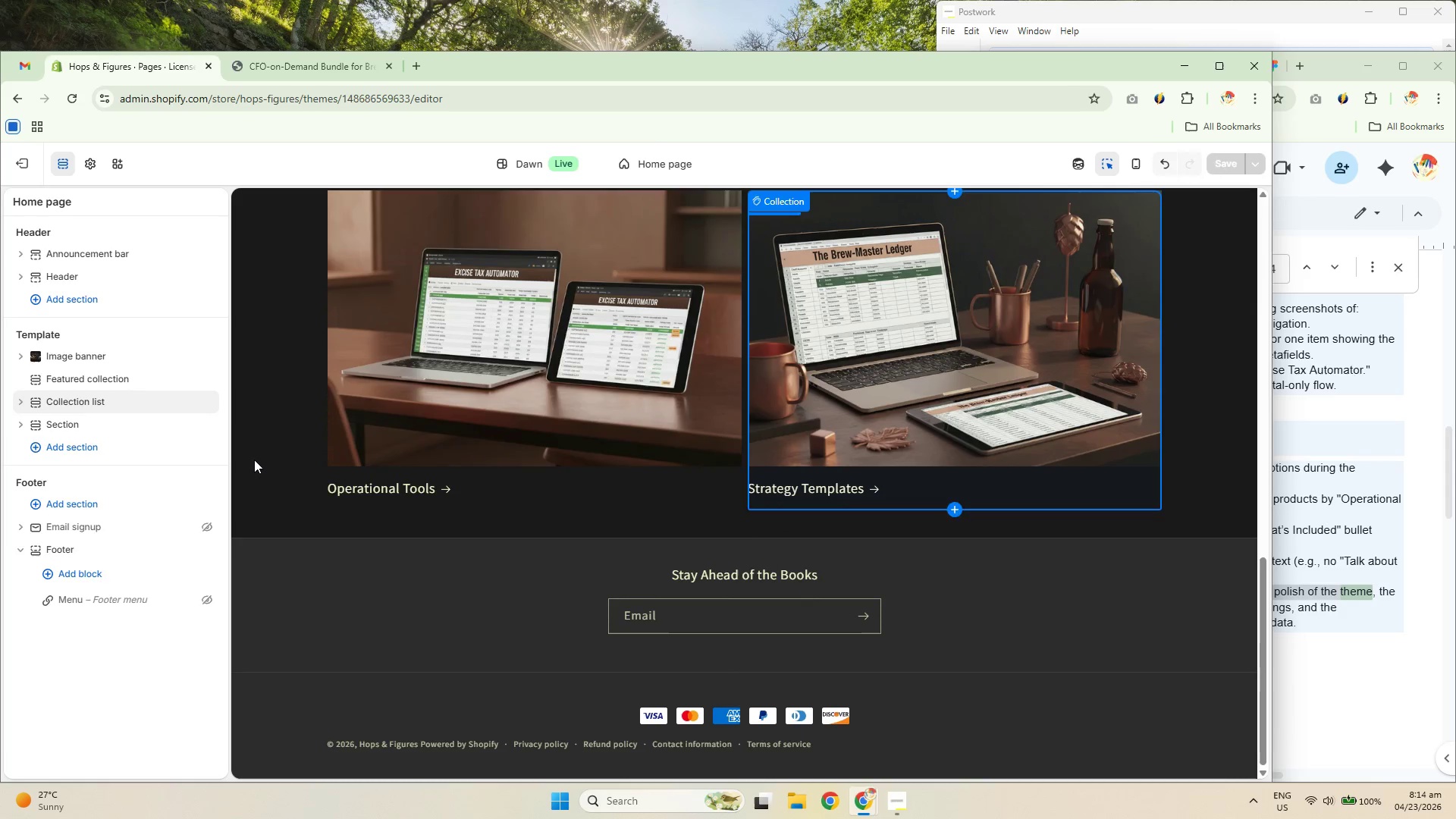 
right_click([253, 460])
 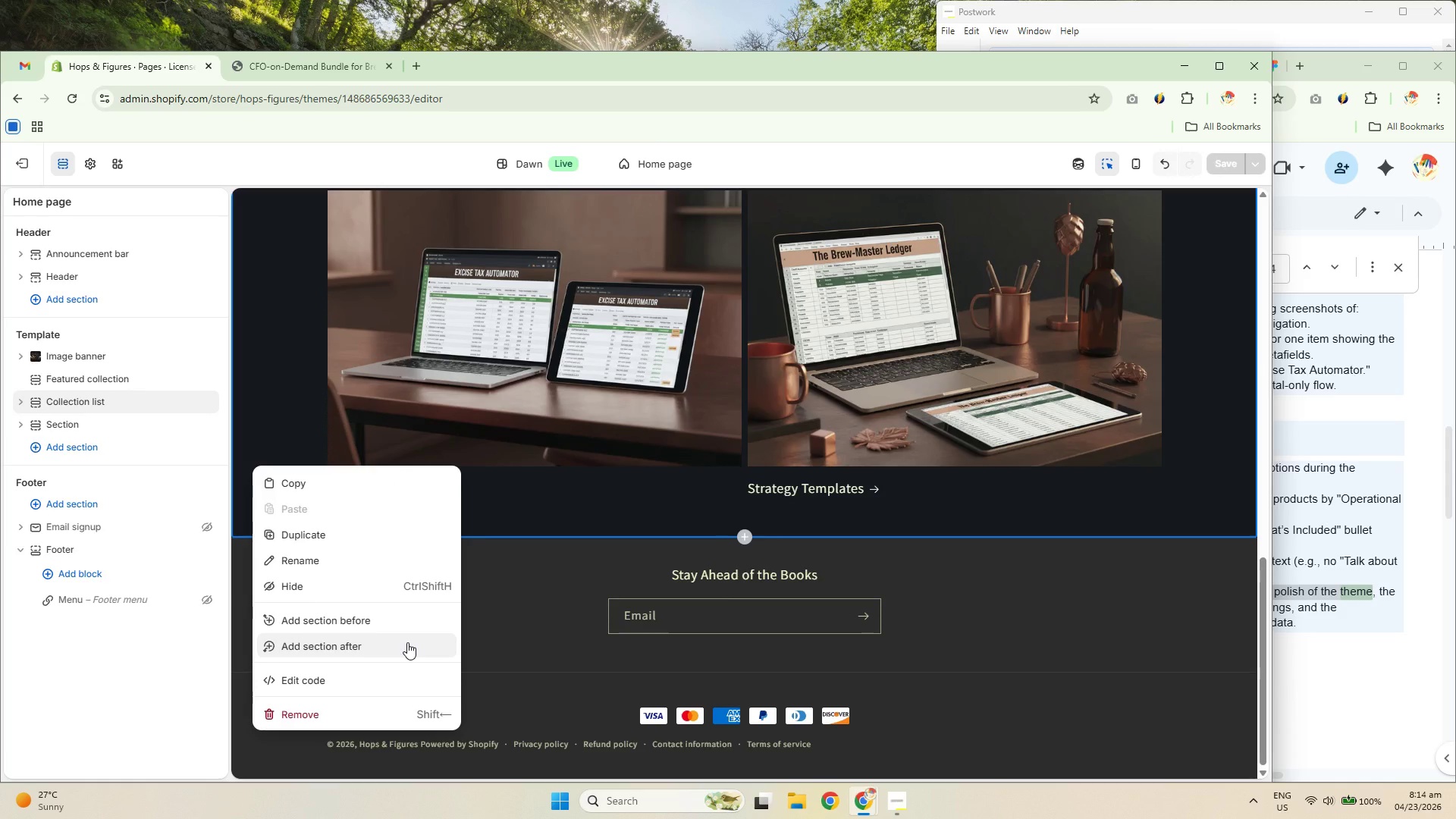 
left_click([407, 642])
 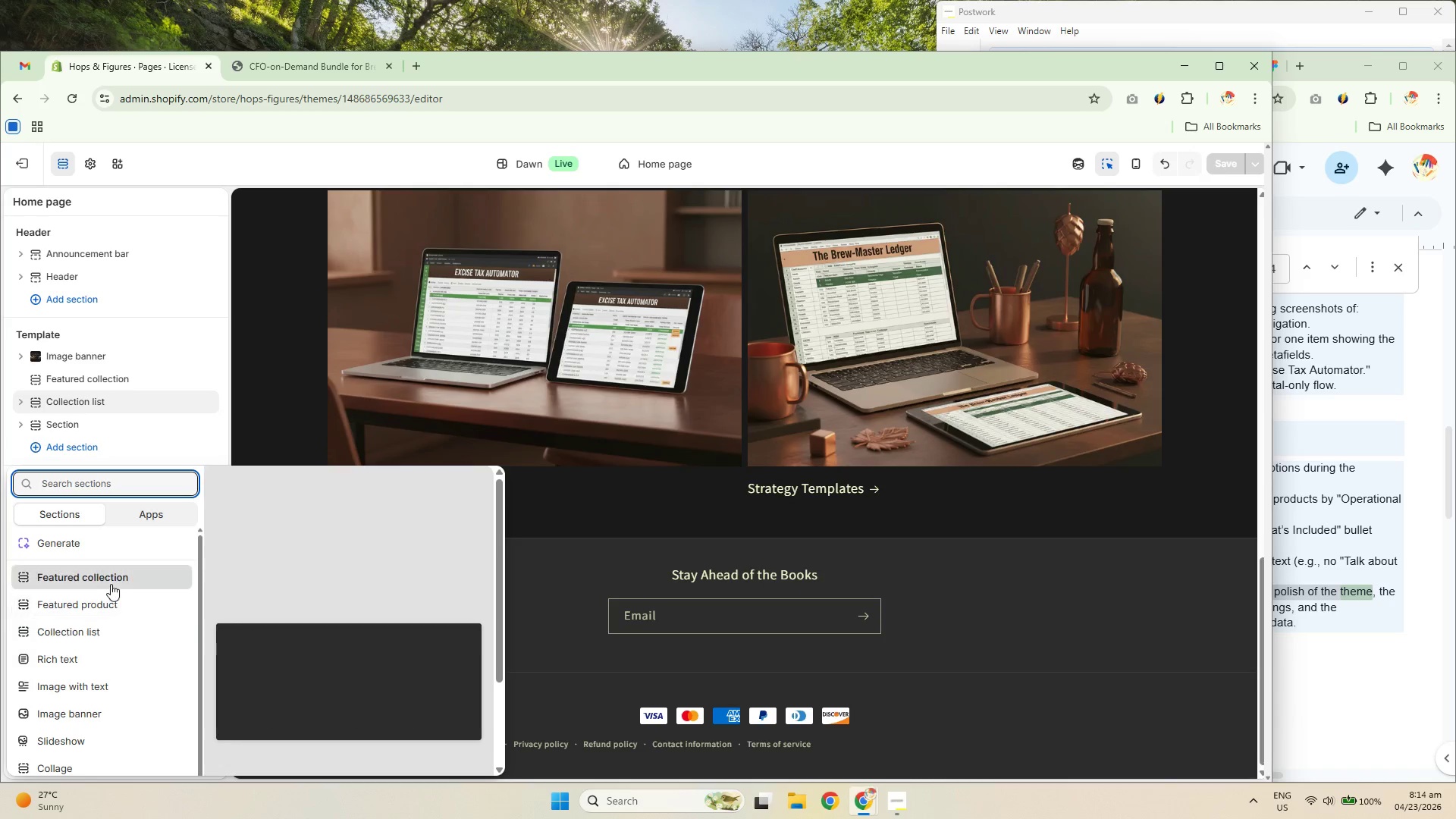 
left_click([103, 481])
 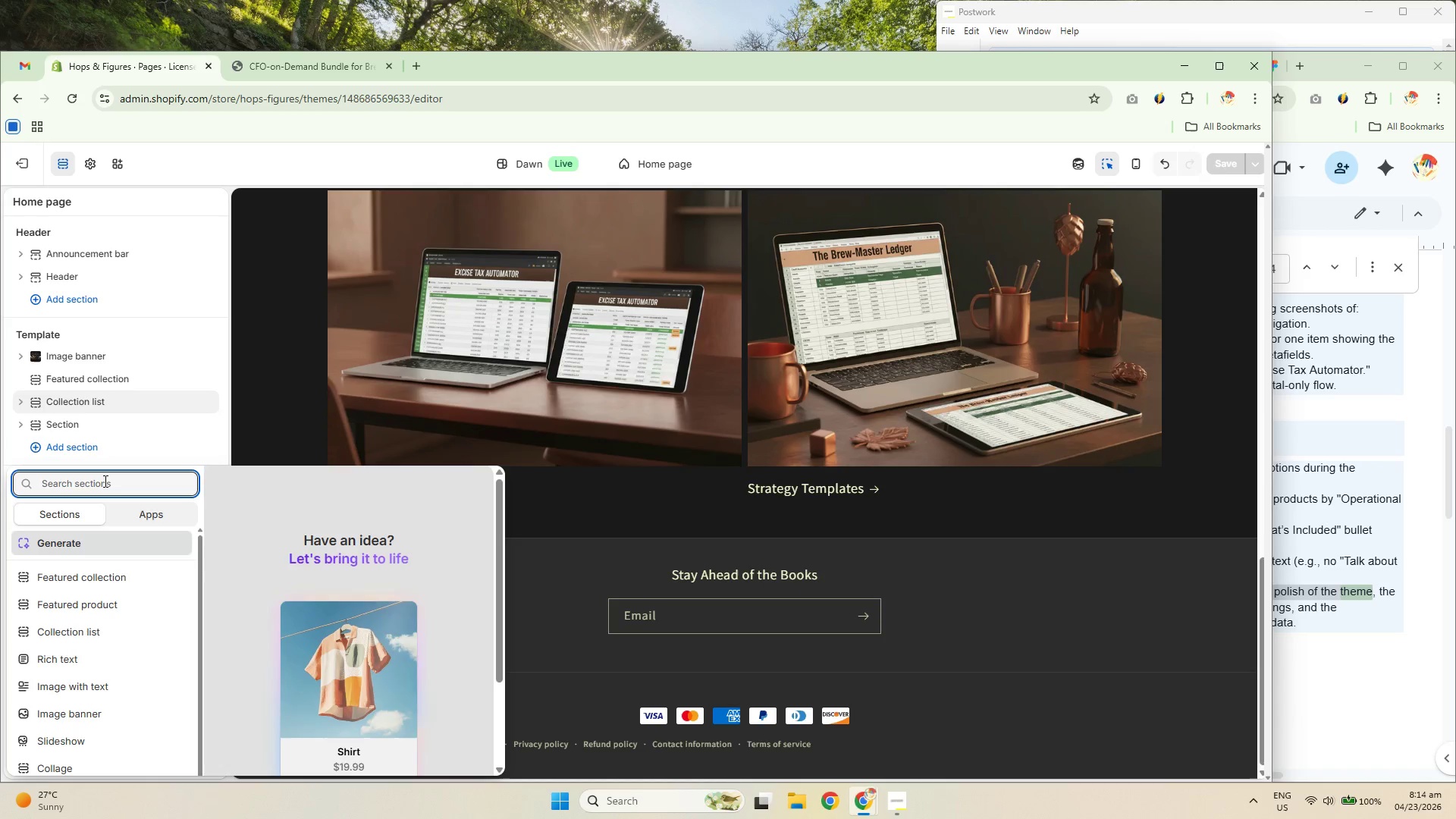 
type(quo)
key(Backspace)
key(Backspace)
key(Backspace)
key(Backspace)
 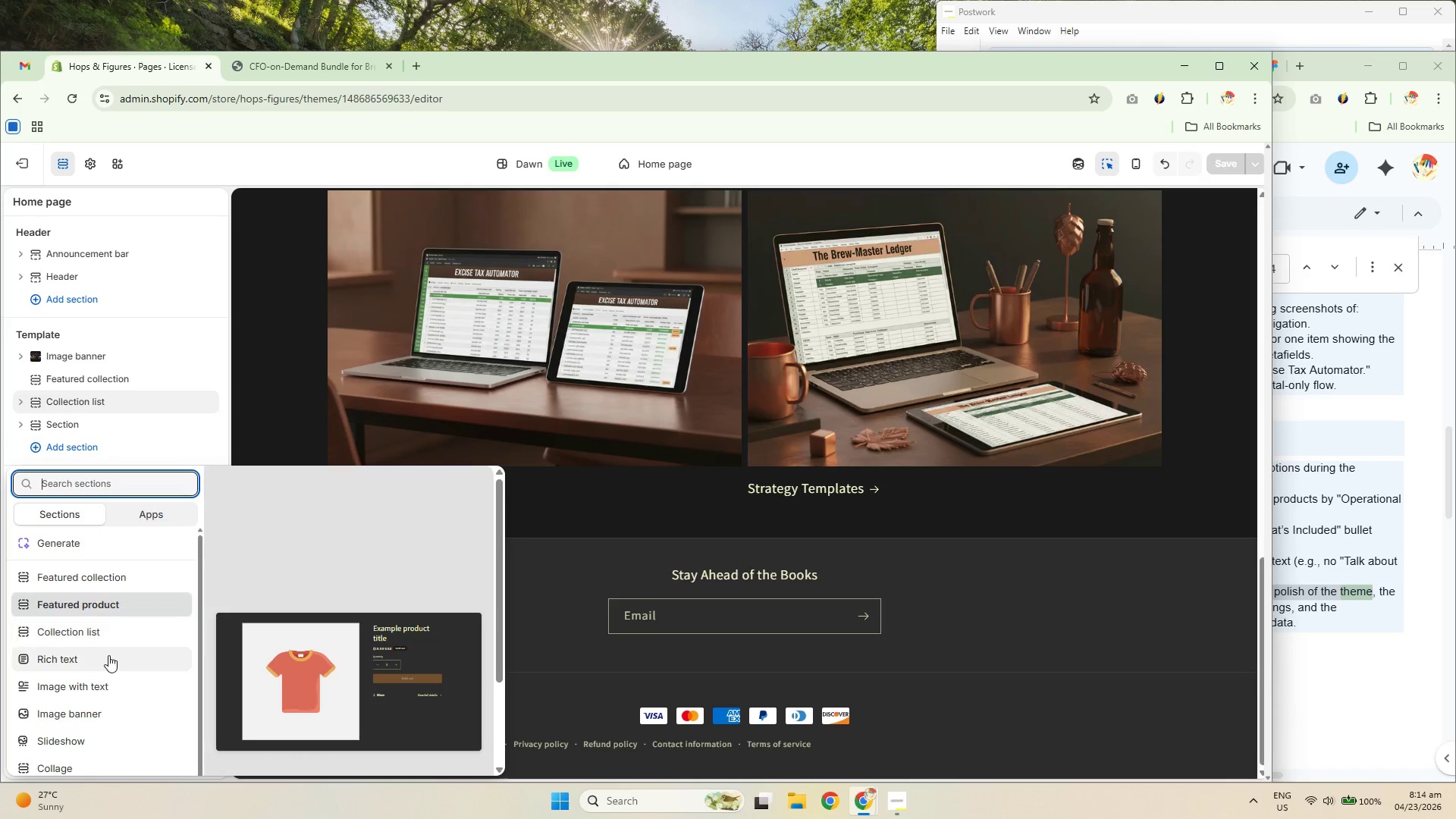 
scroll: coordinate [115, 672], scroll_direction: down, amount: 7.0
 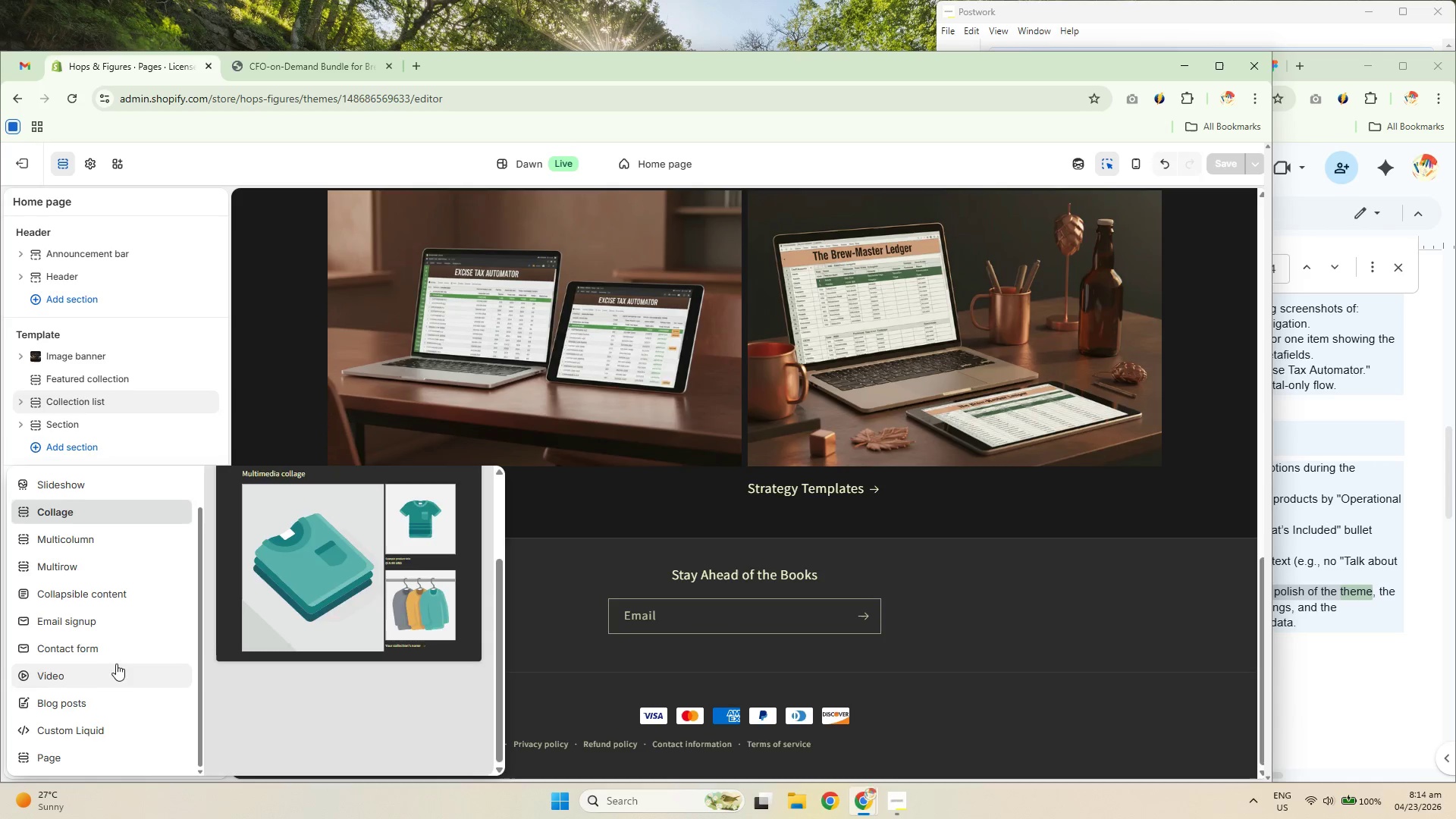 
scroll: coordinate [98, 522], scroll_direction: up, amount: 9.0
 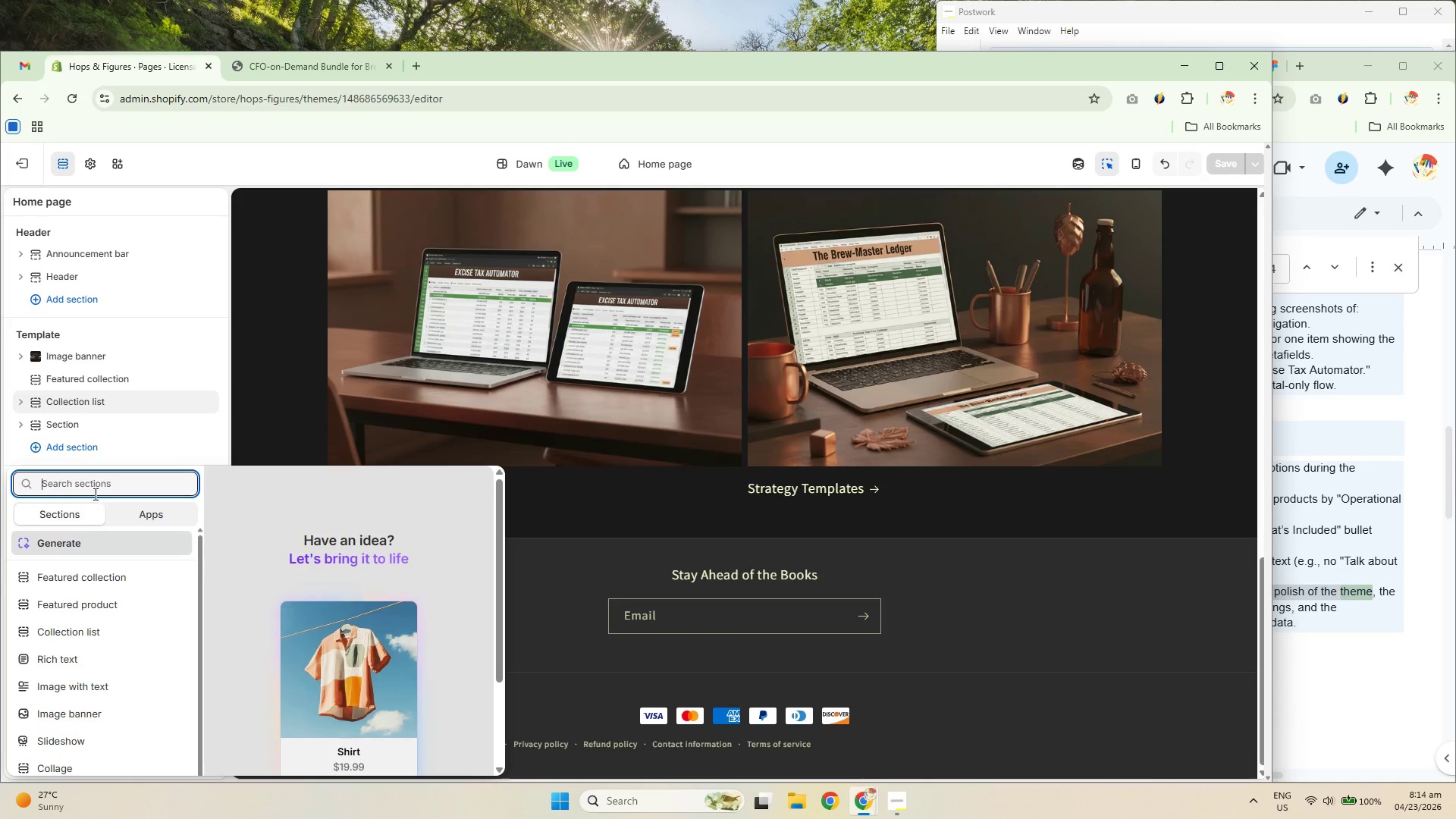 
left_click([99, 474])
 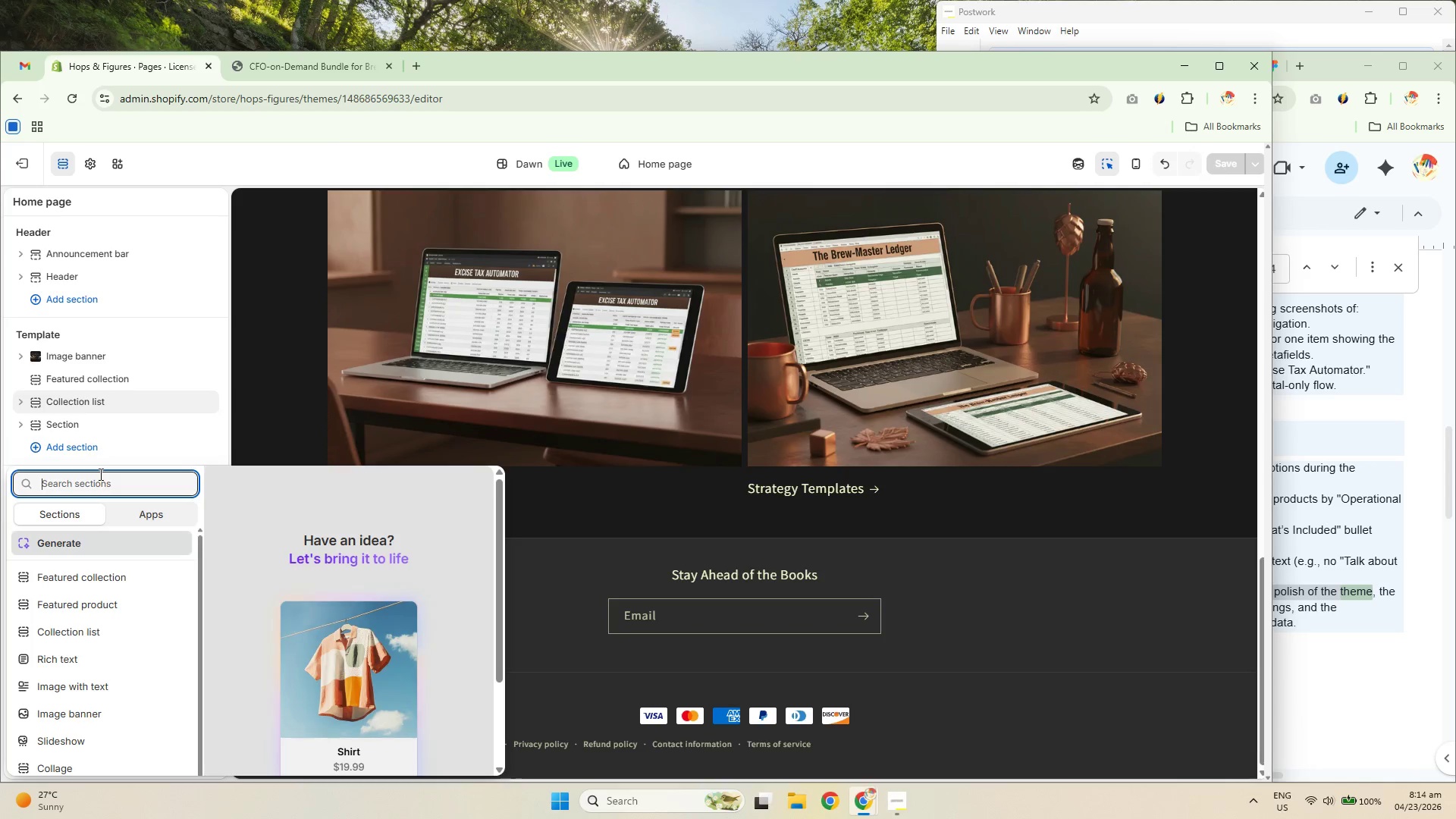 
type(banner)
 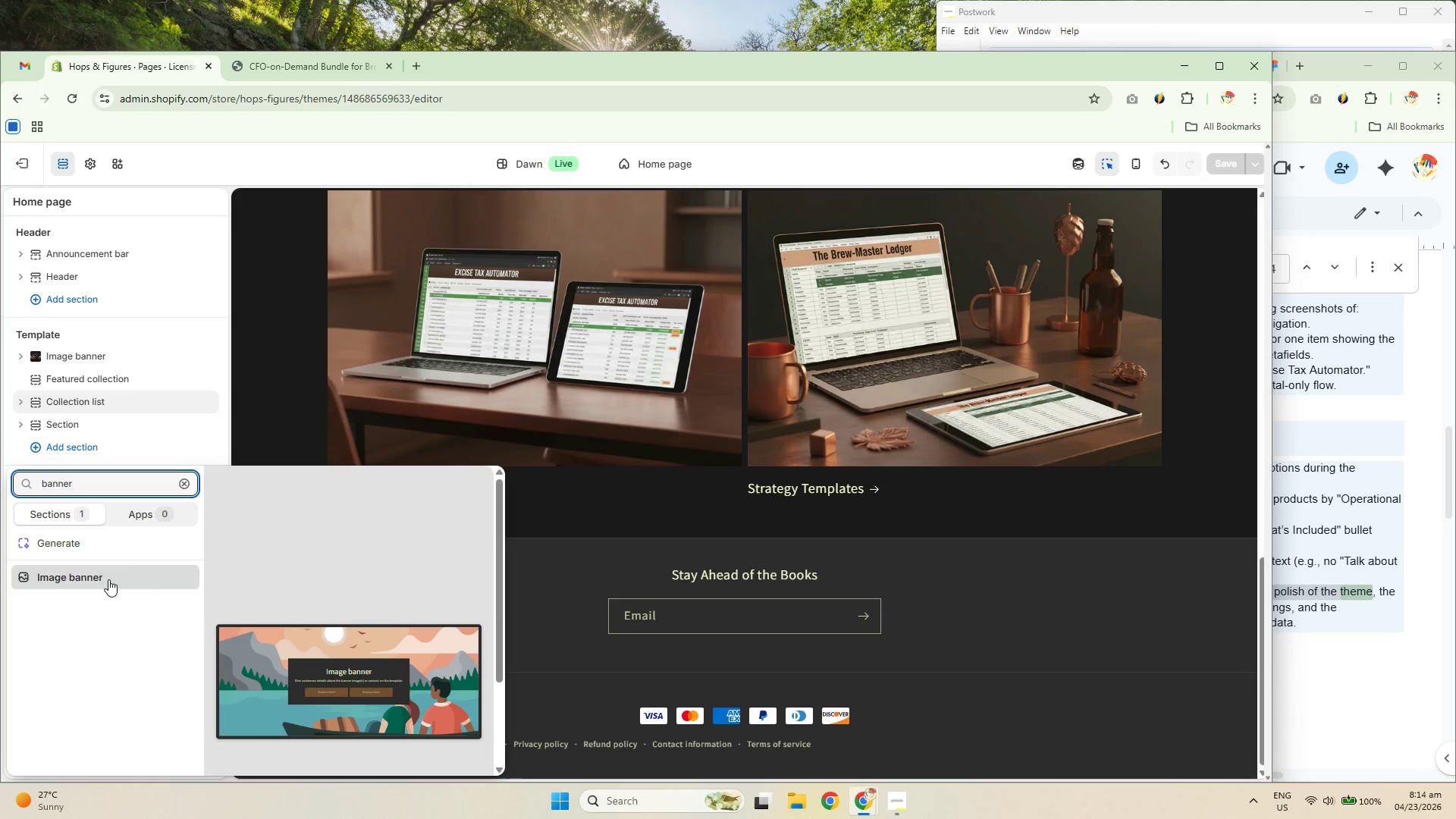 
left_click([108, 579])
 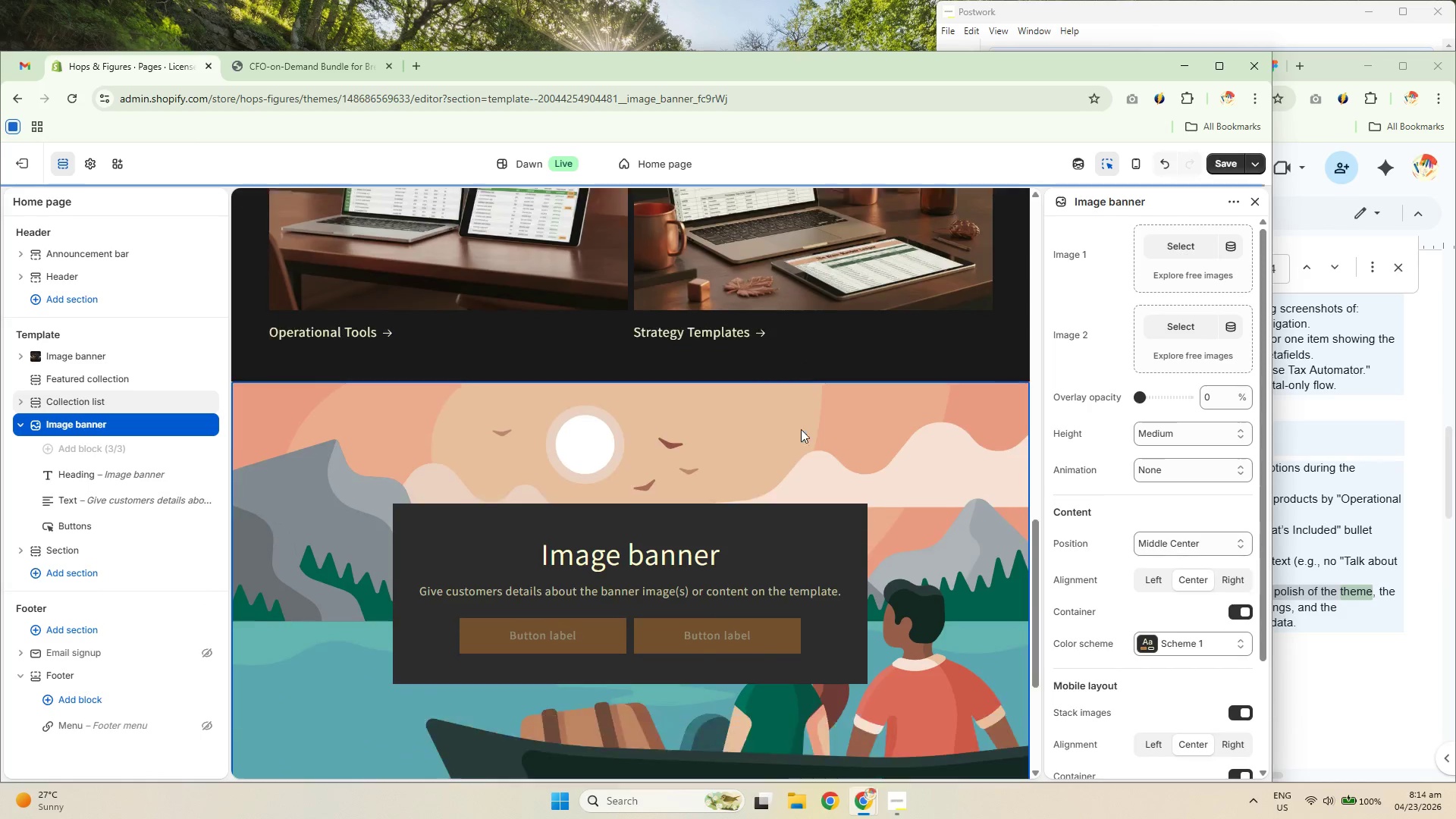 
scroll: coordinate [800, 448], scroll_direction: up, amount: 7.0
 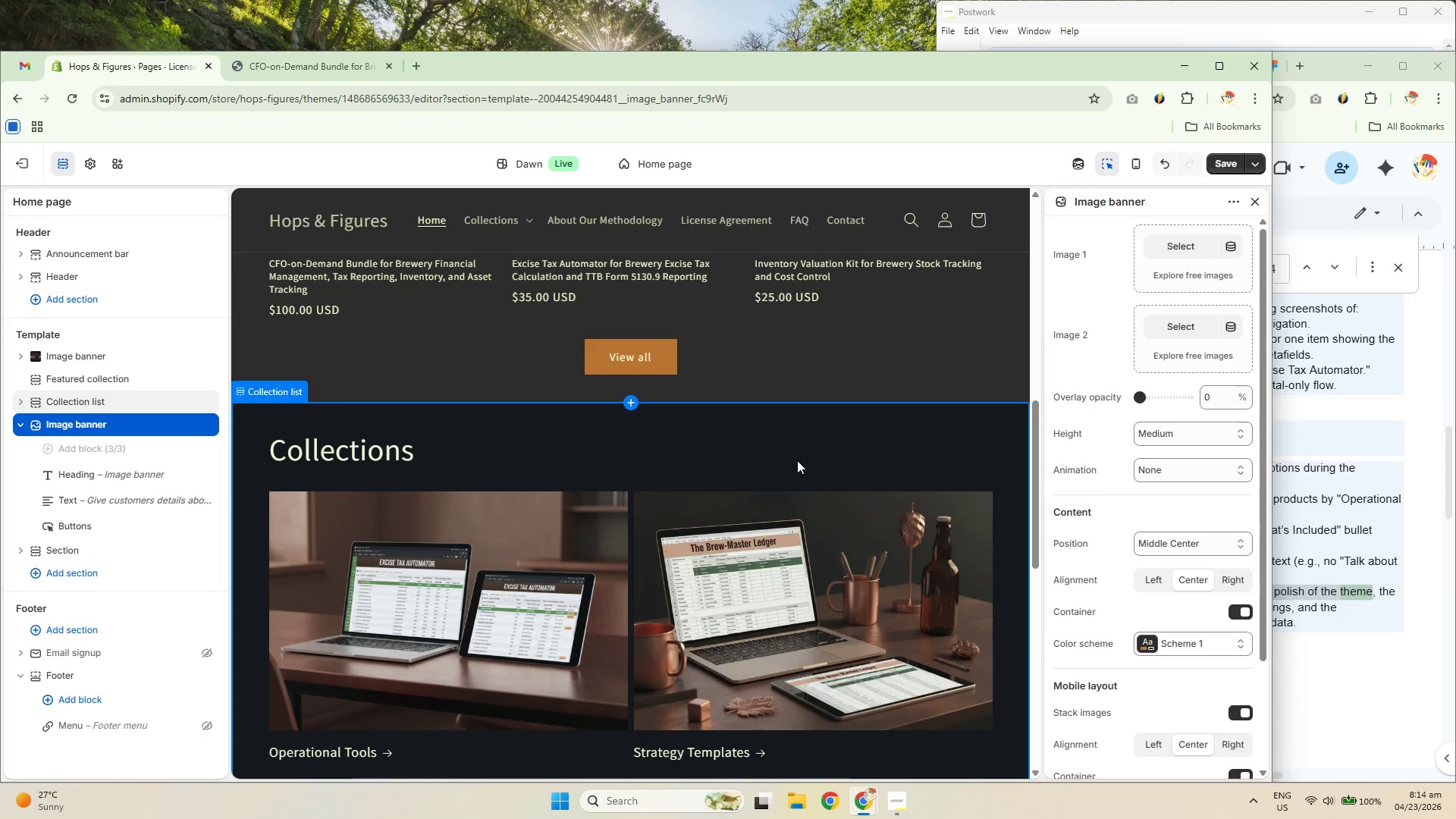 
scroll: coordinate [1094, 281], scroll_direction: down, amount: 11.0
 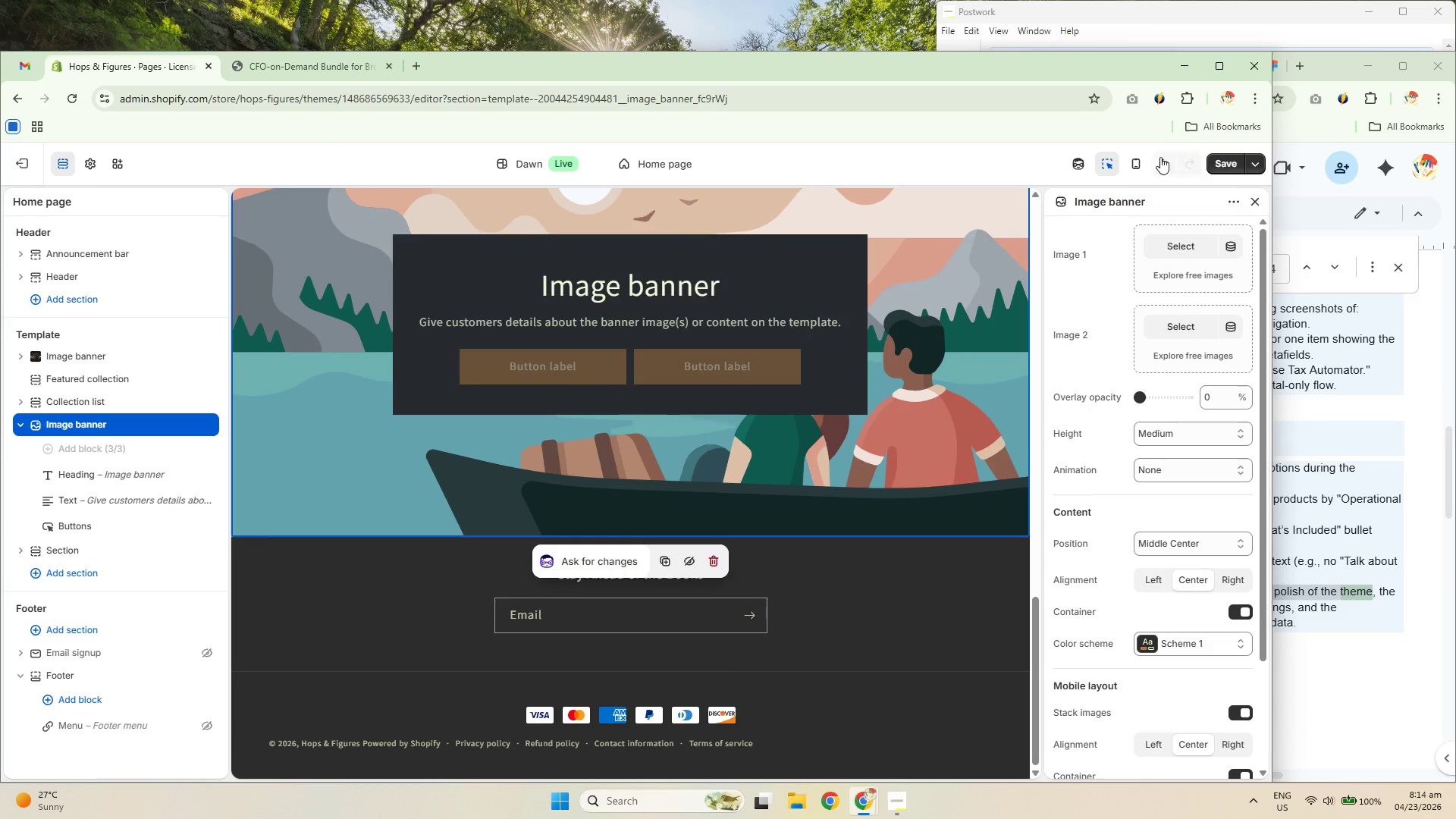 
left_click([1158, 159])
 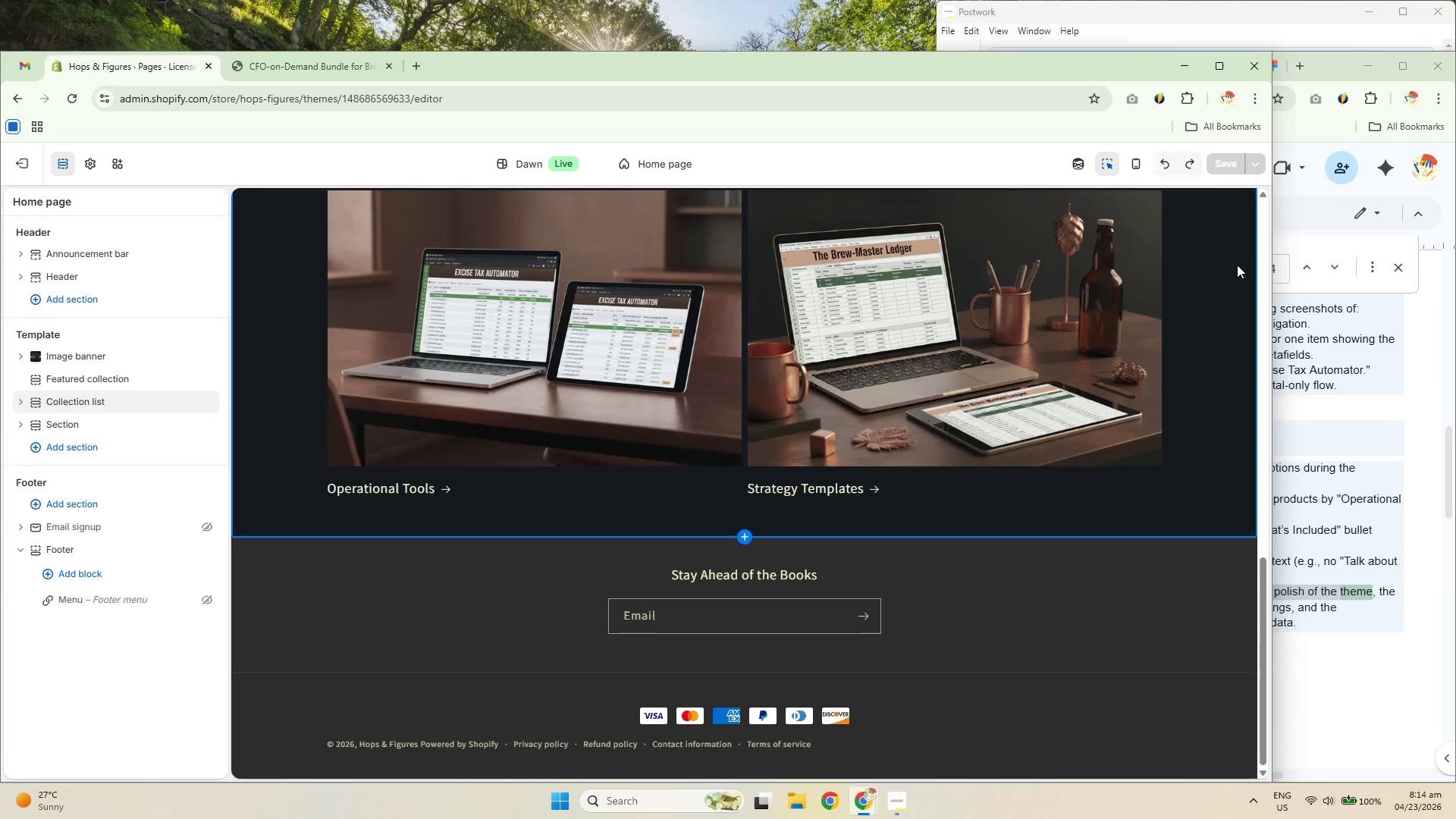 
scroll: coordinate [1057, 535], scroll_direction: up, amount: 6.0
 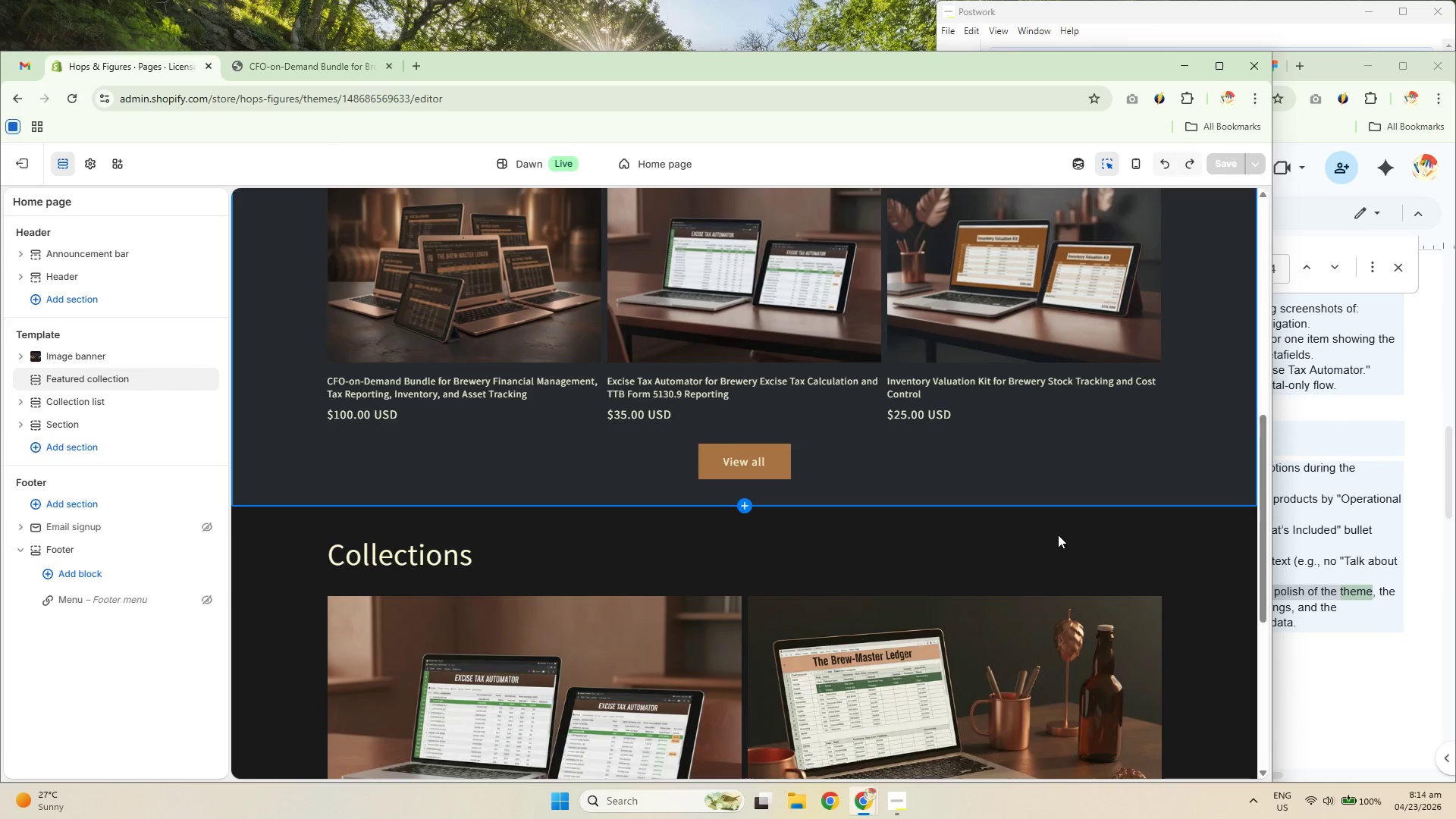 
scroll: coordinate [1052, 538], scroll_direction: down, amount: 9.0
 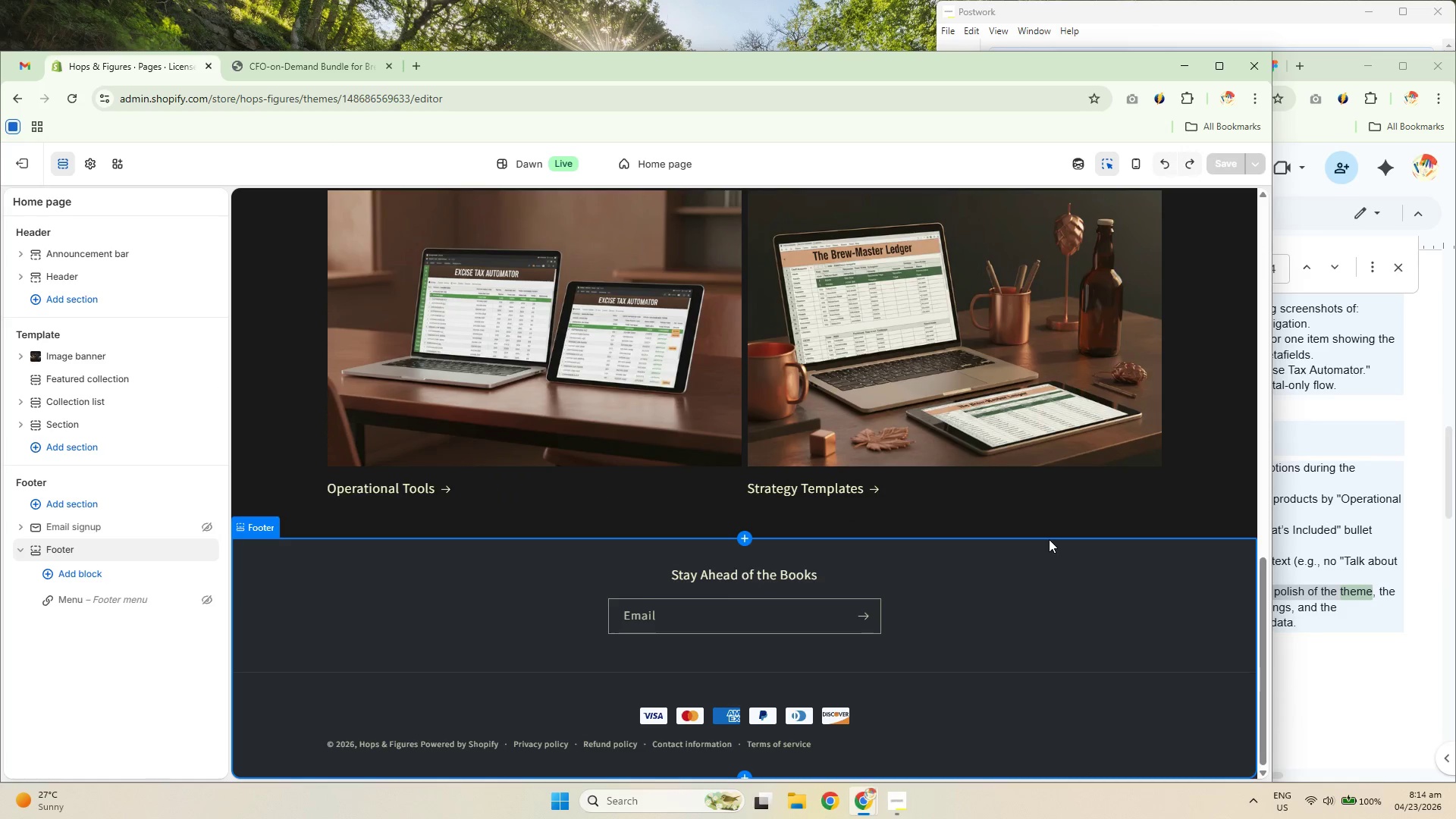 
scroll: coordinate [1044, 535], scroll_direction: up, amount: 20.0
 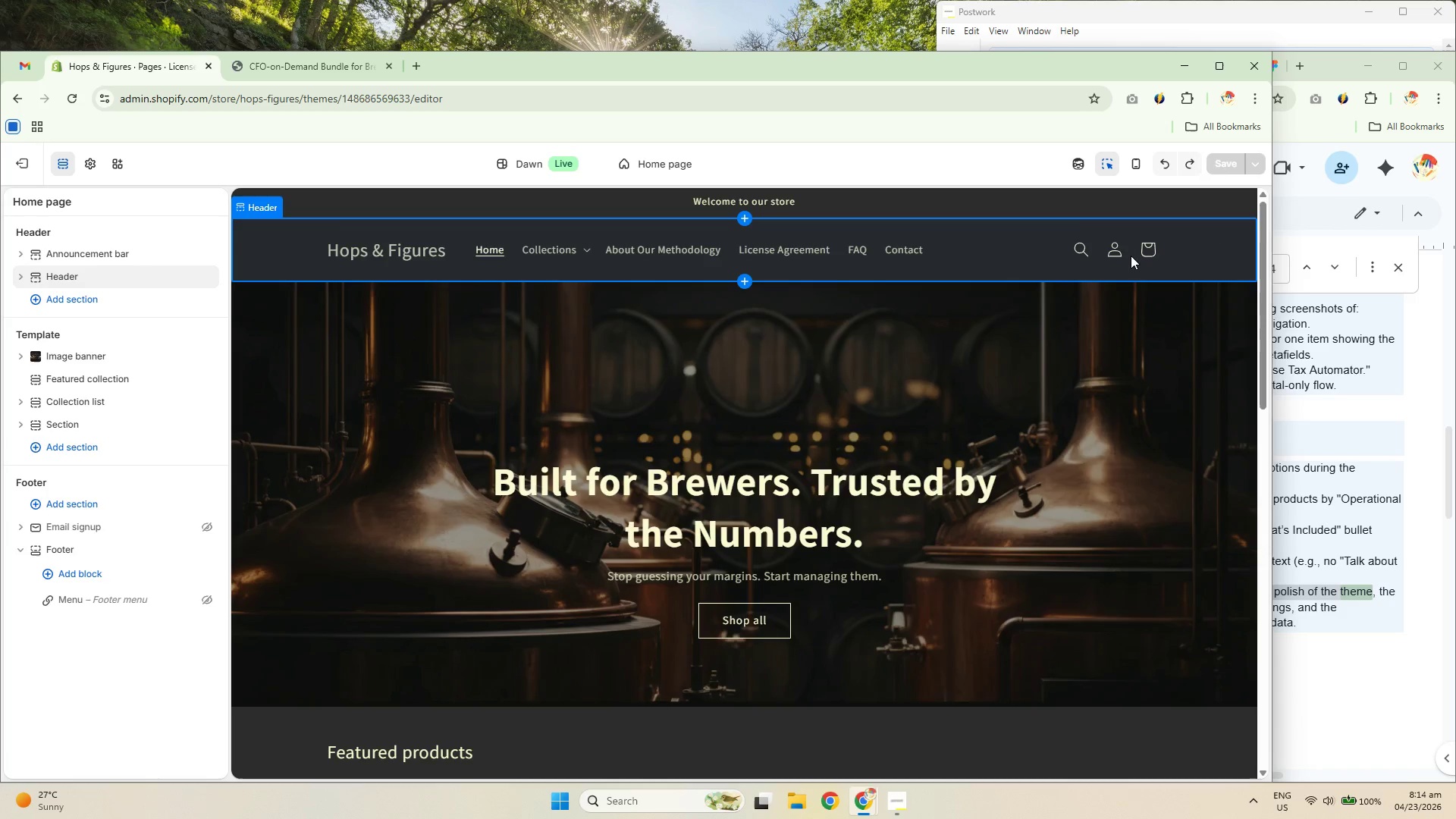 
left_click([1380, 446])
 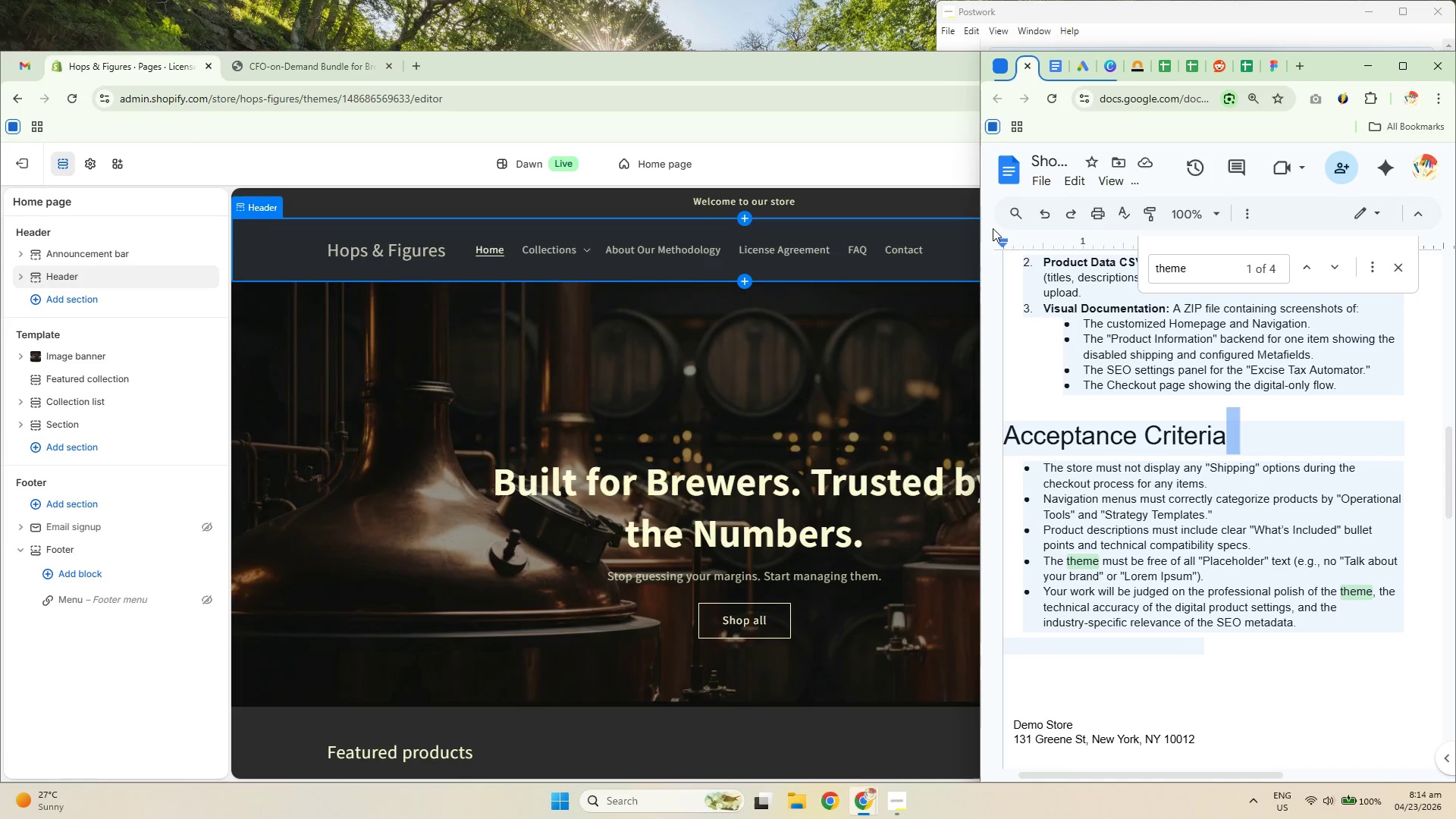 
left_click([860, 123])
 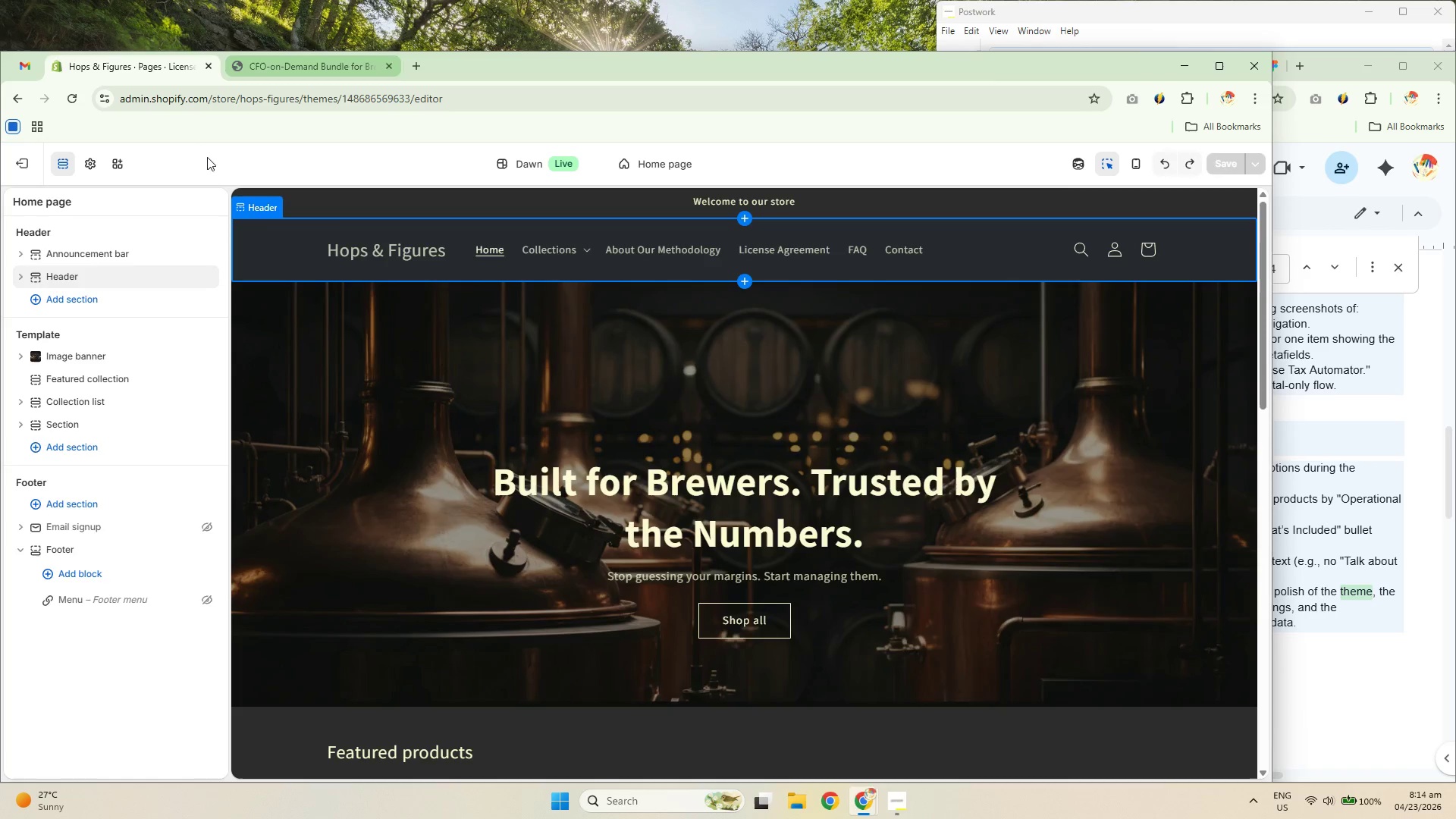 
left_click([28, 155])
 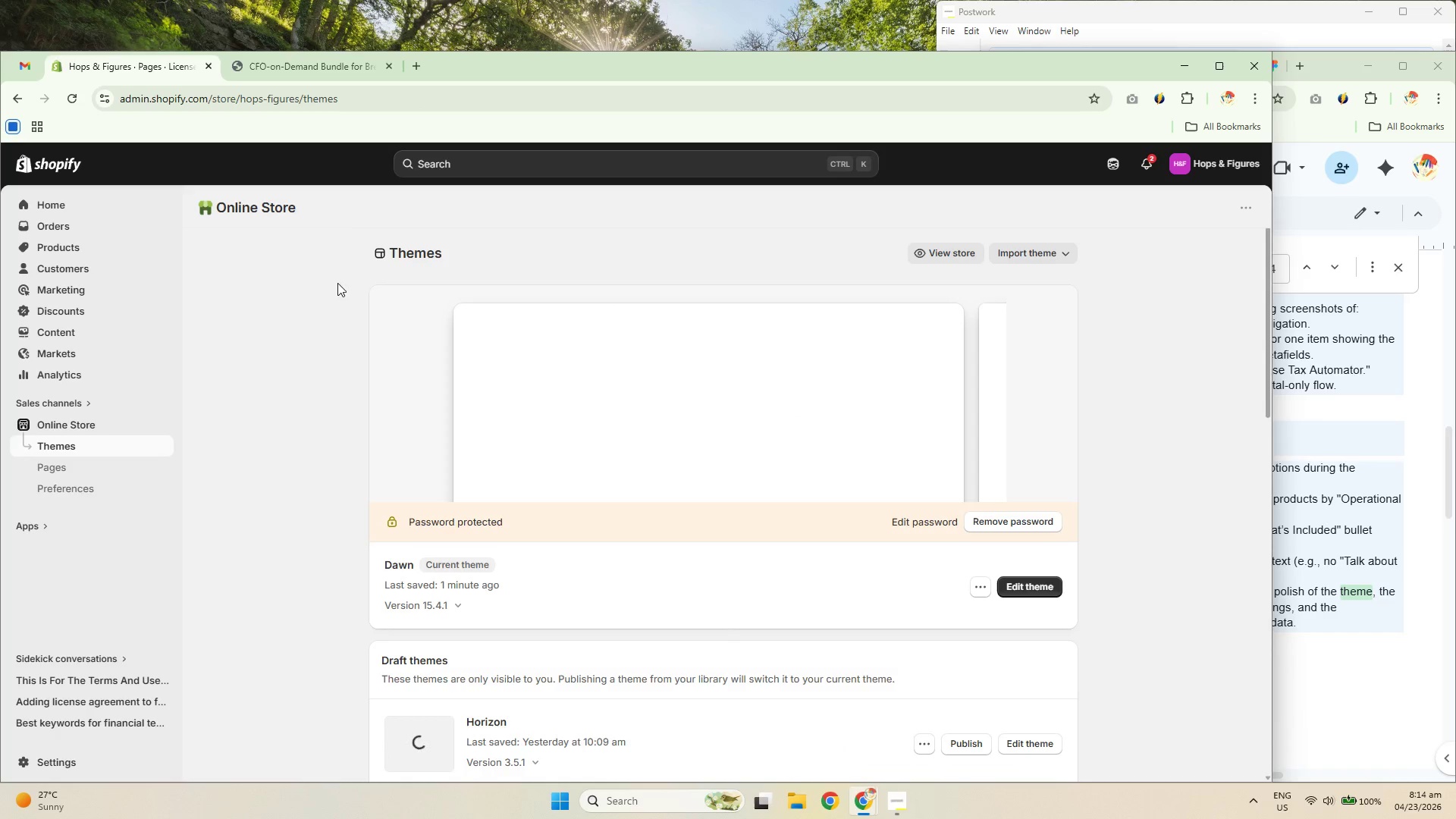 
double_click([68, 205])
 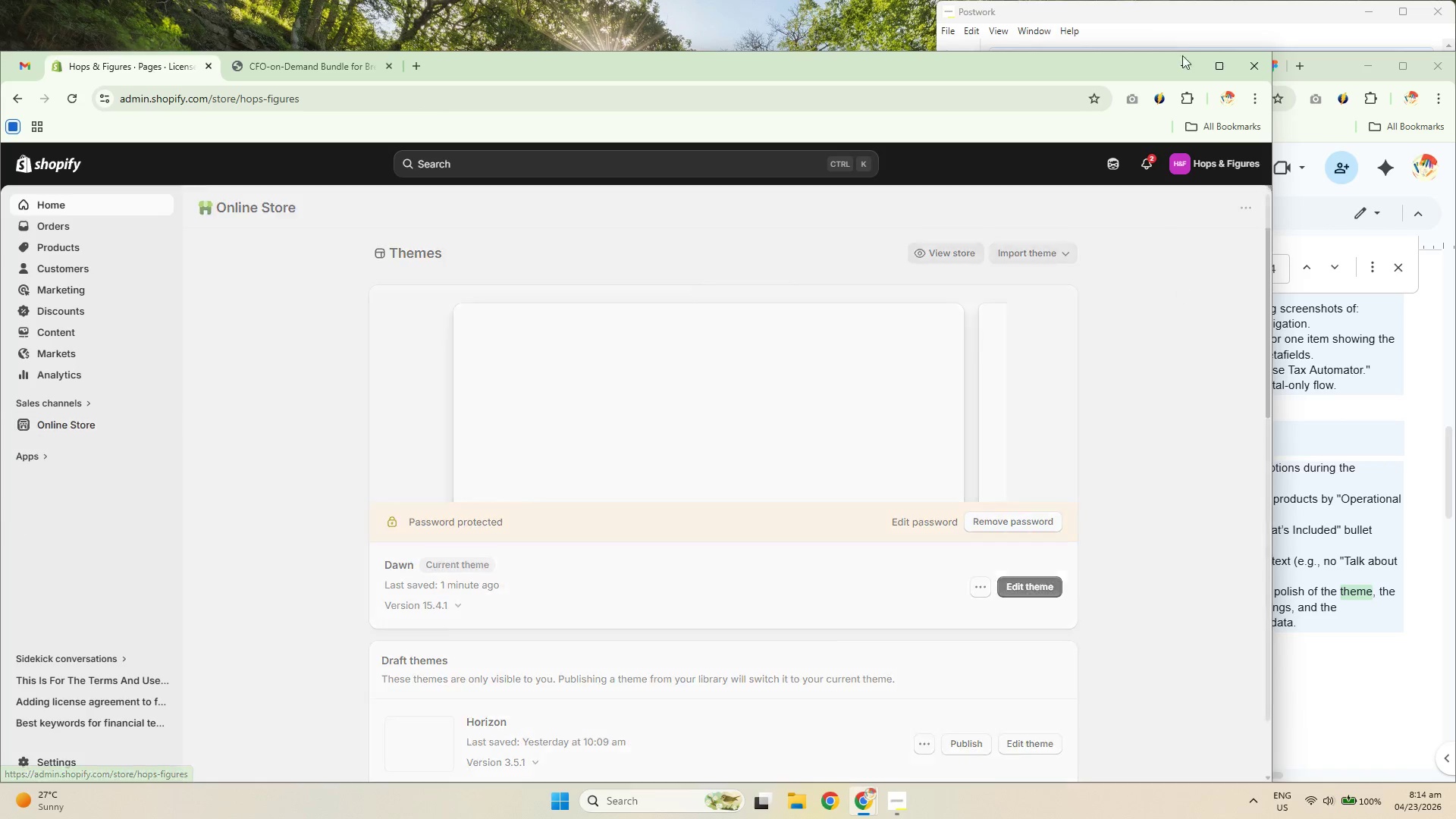 
left_click([1199, 22])